 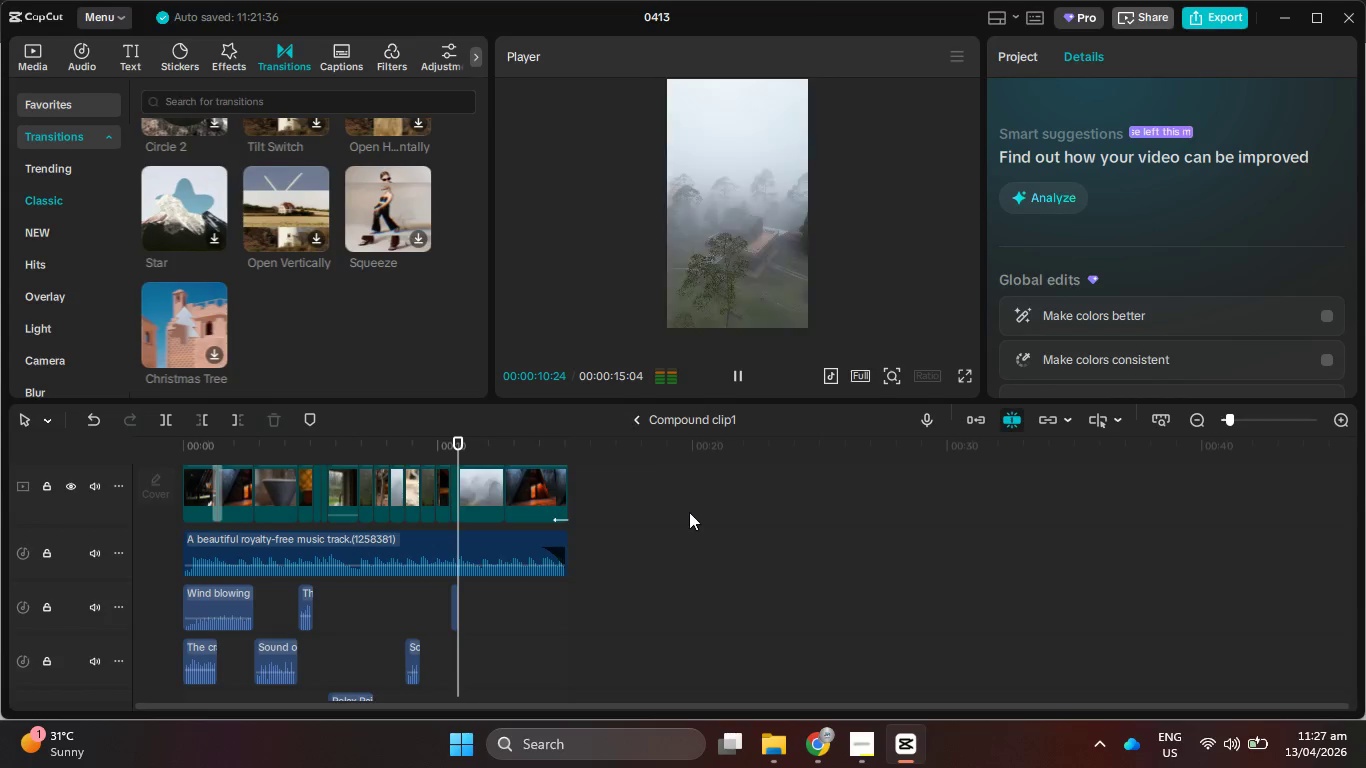 
scroll: coordinate [692, 522], scroll_direction: up, amount: 2.0
 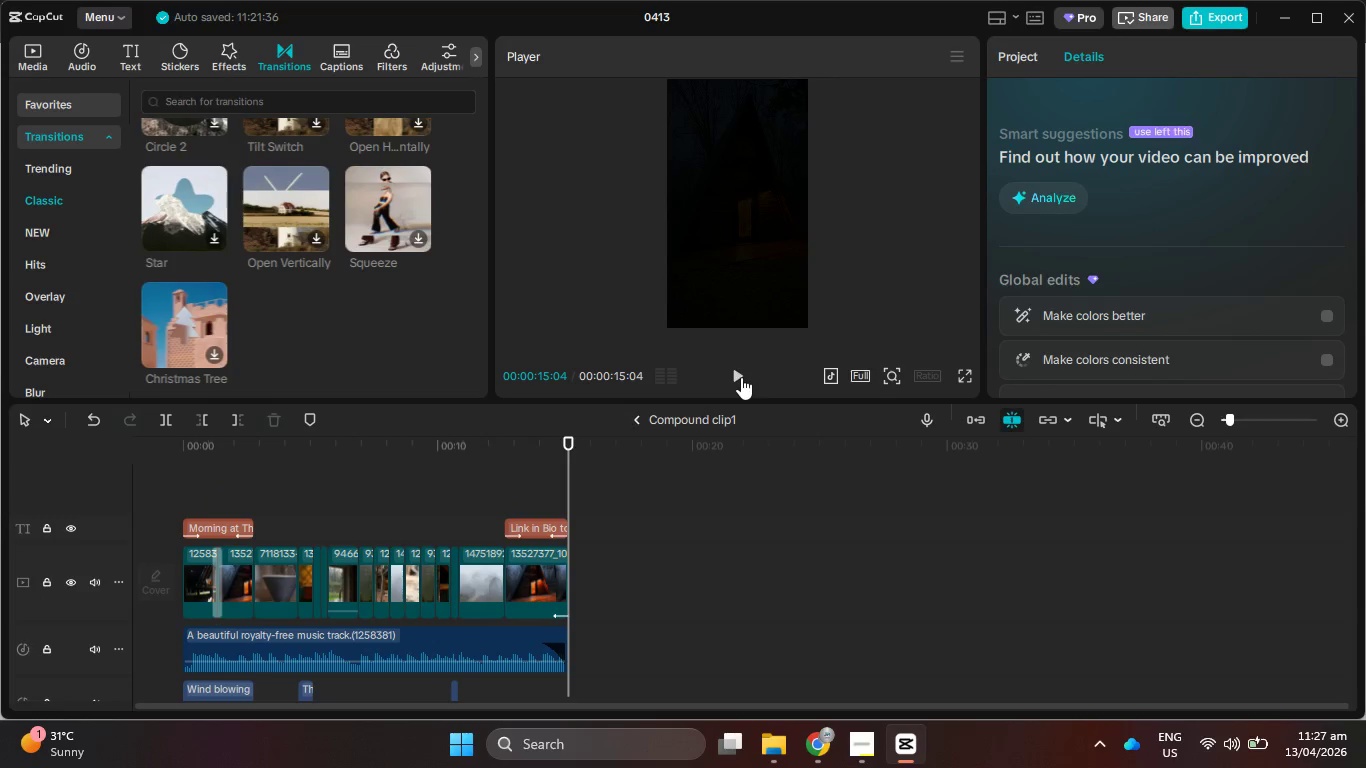 
scroll: coordinate [388, 304], scroll_direction: down, amount: 6.0
 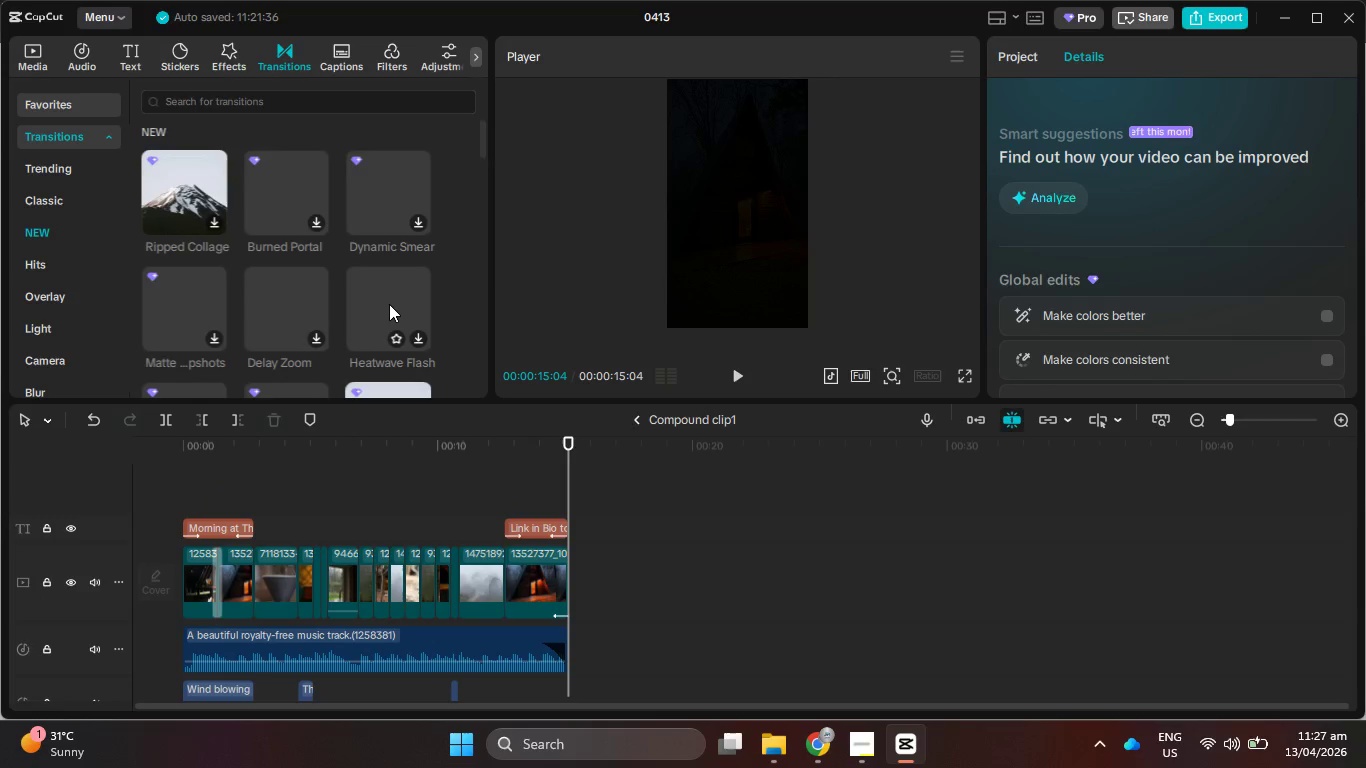 
scroll: coordinate [389, 304], scroll_direction: up, amount: 3.0
 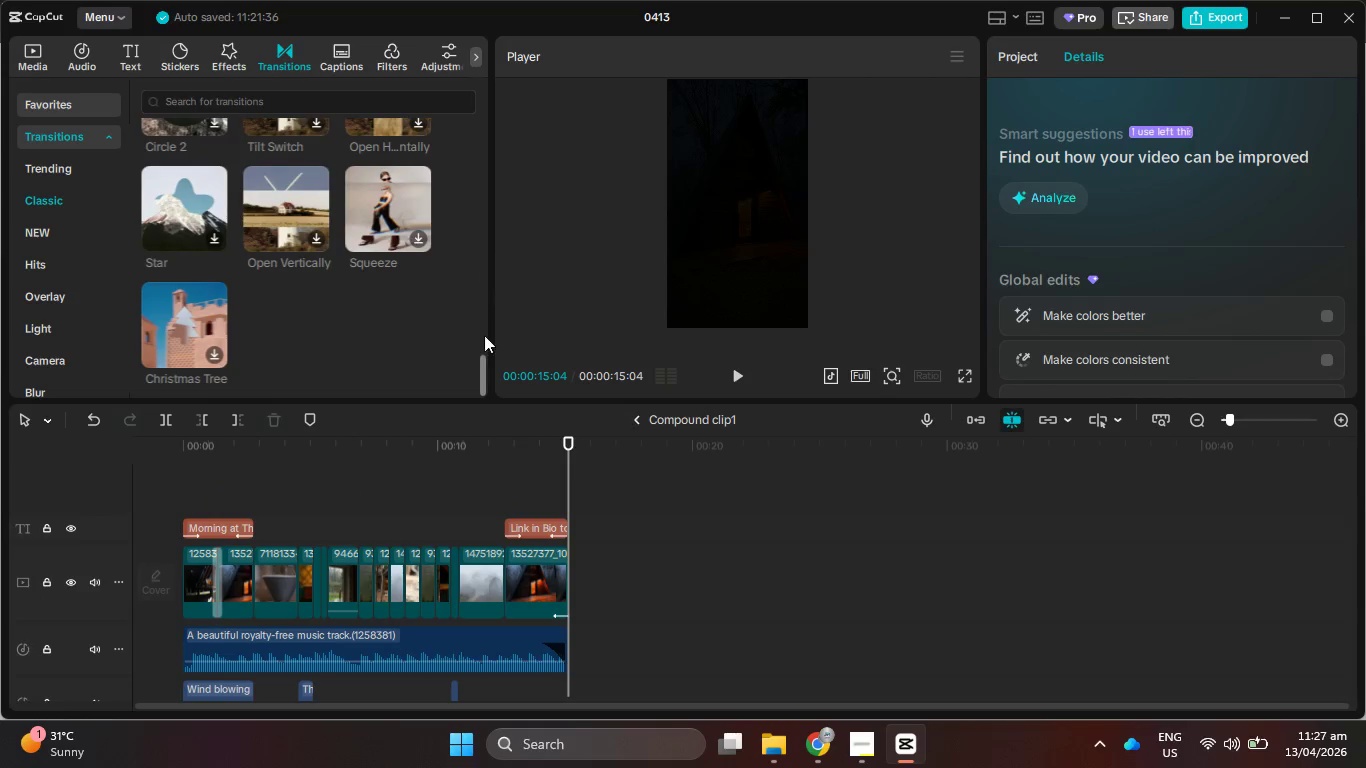 
left_click_drag(start_coordinate=[481, 373], to_coordinate=[466, 94])
 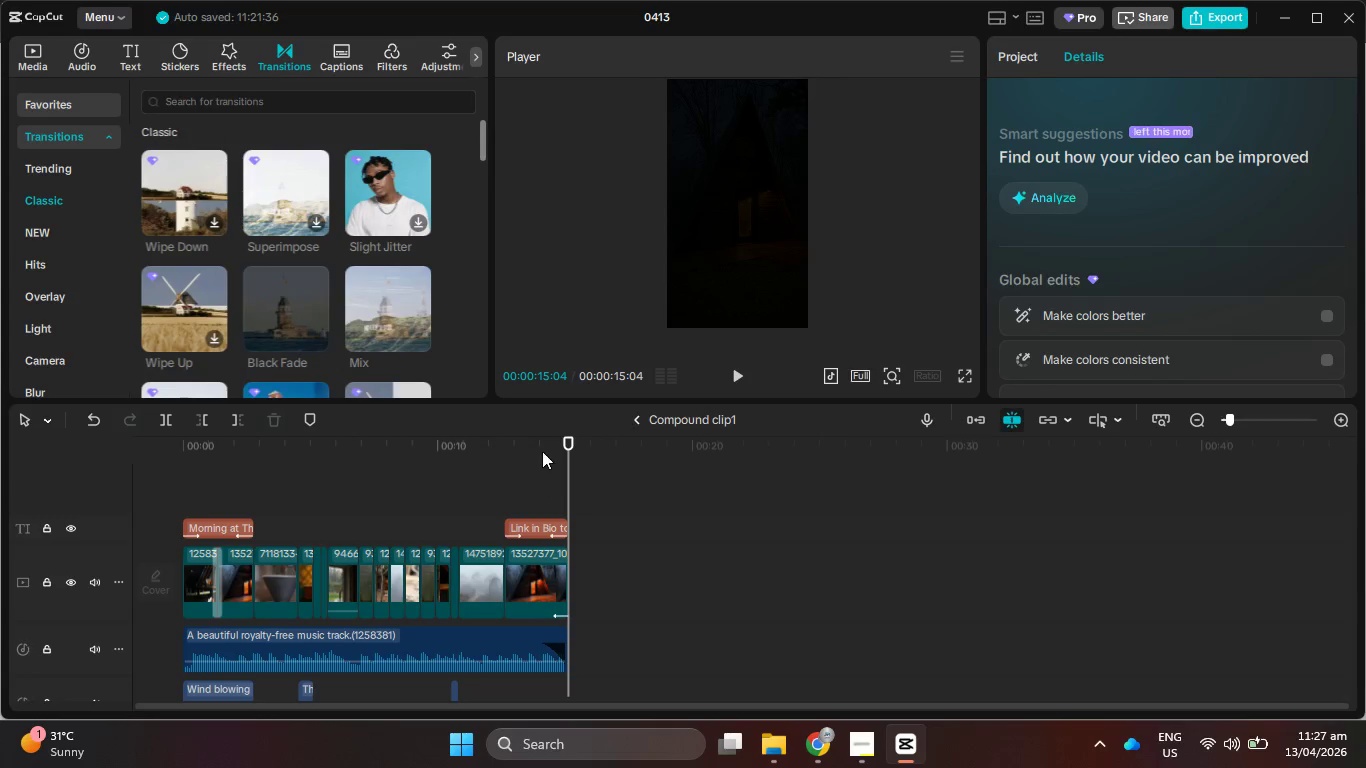 
left_click_drag(start_coordinate=[542, 451], to_coordinate=[573, 469])
 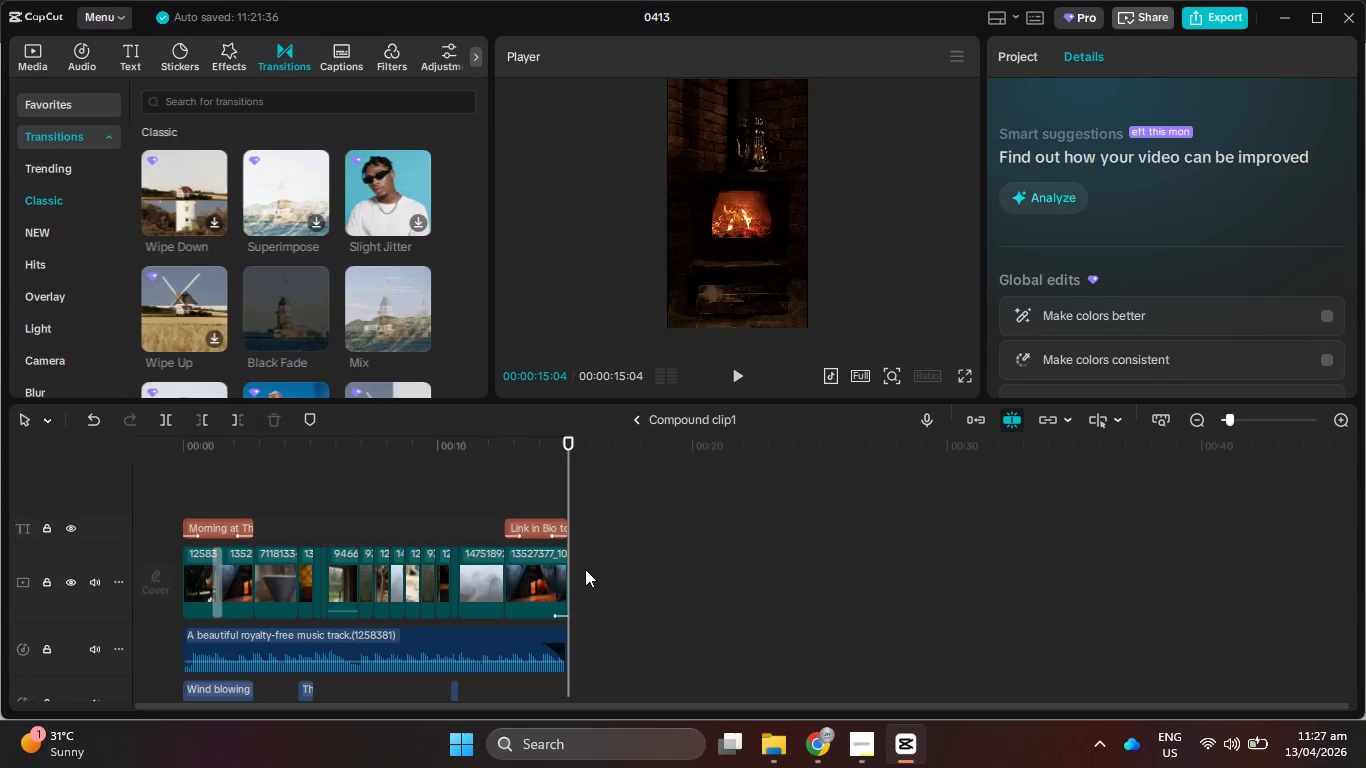 
hold_key(key=ControlLeft, duration=1.5)
 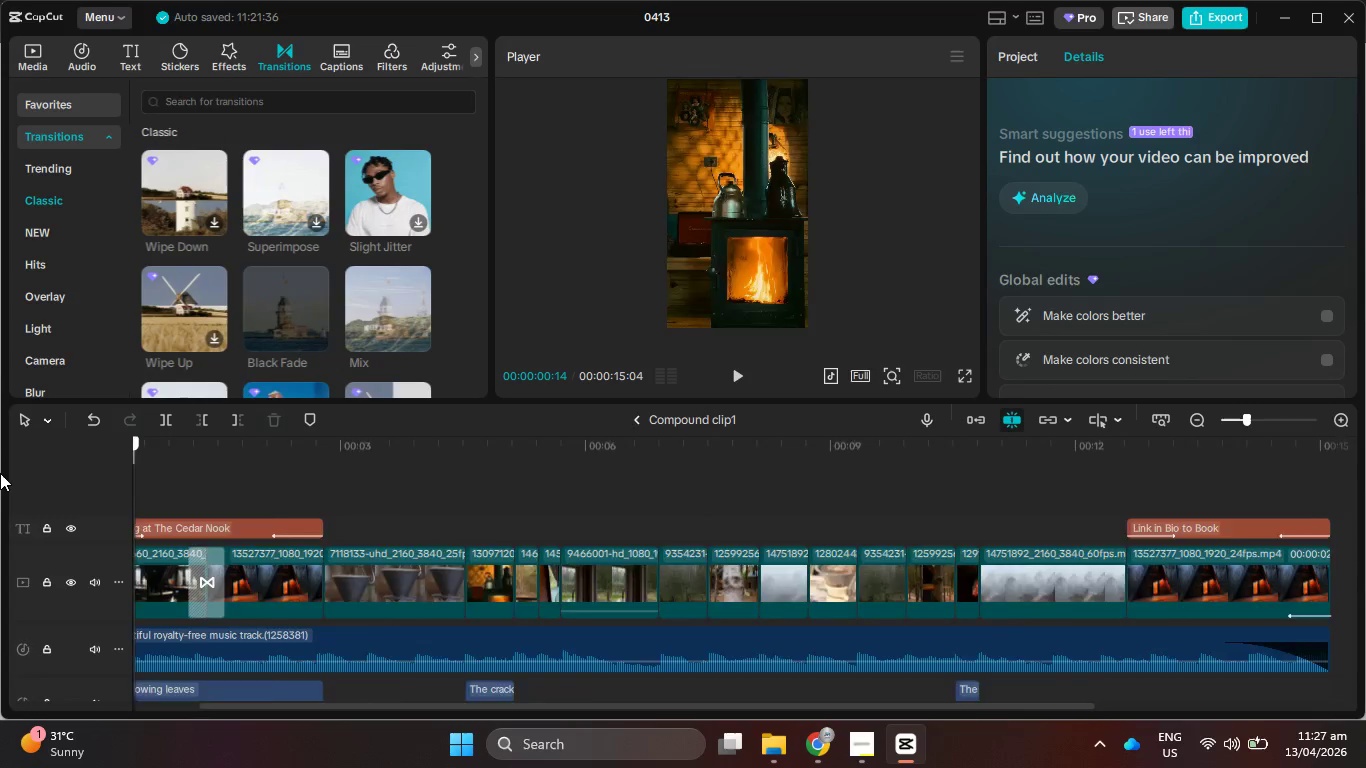 
key(Control+ControlLeft)
 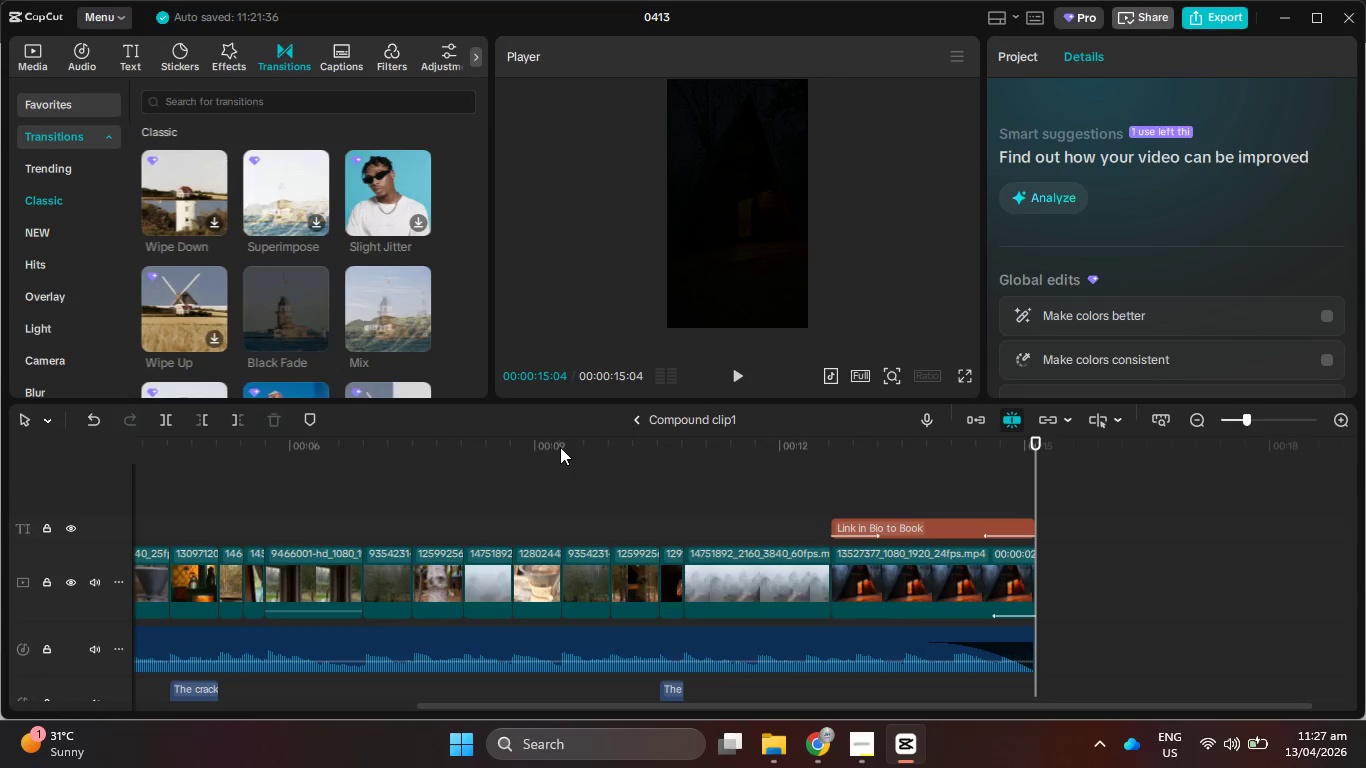 
key(Control+ControlLeft)
 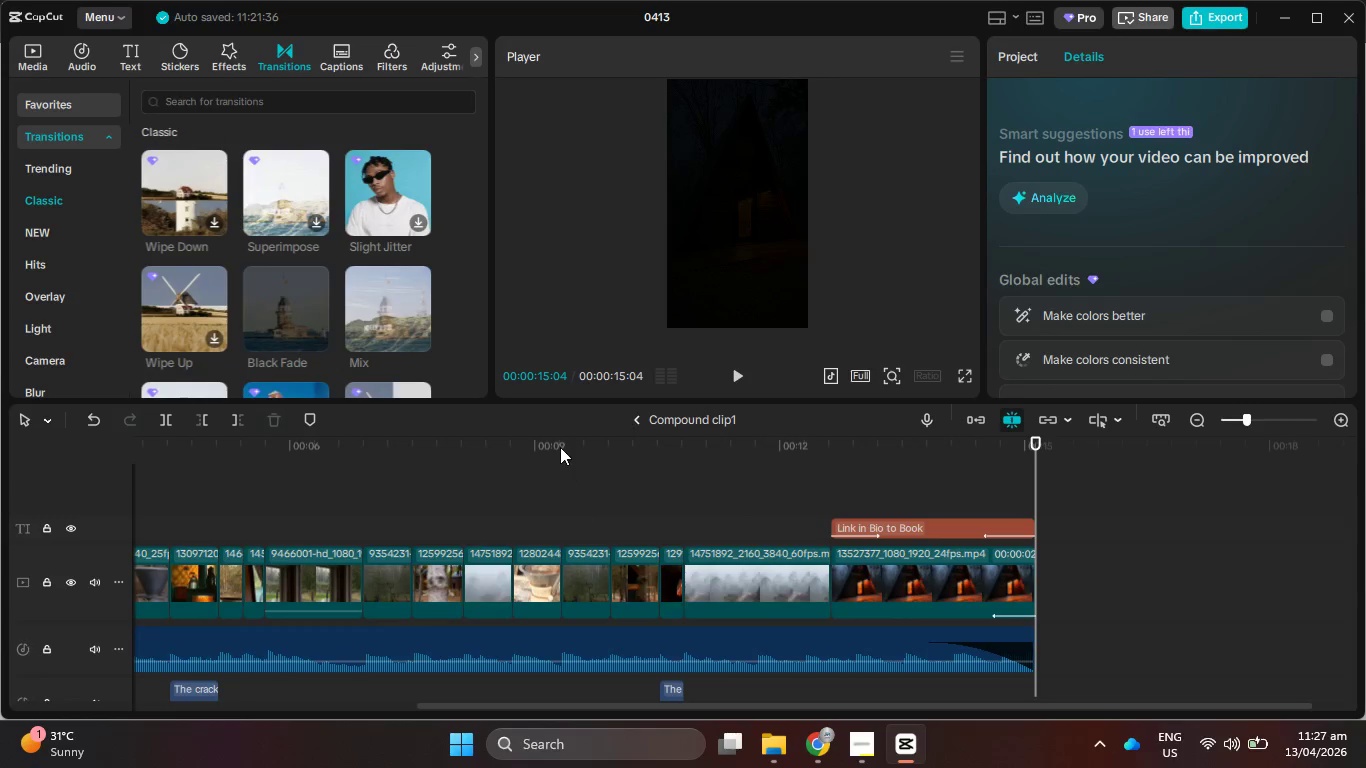 
key(Control+ControlLeft)
 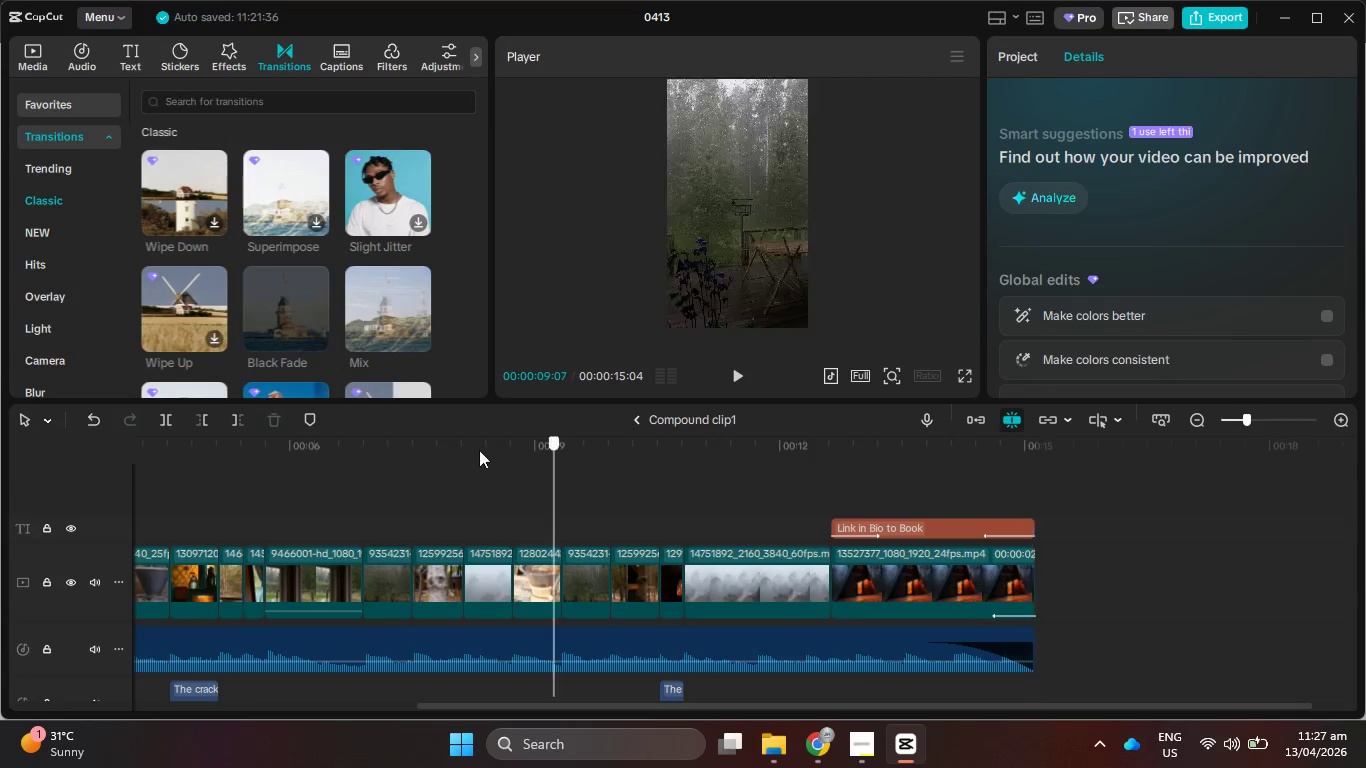 
left_click_drag(start_coordinate=[560, 447], to_coordinate=[0, 473])
 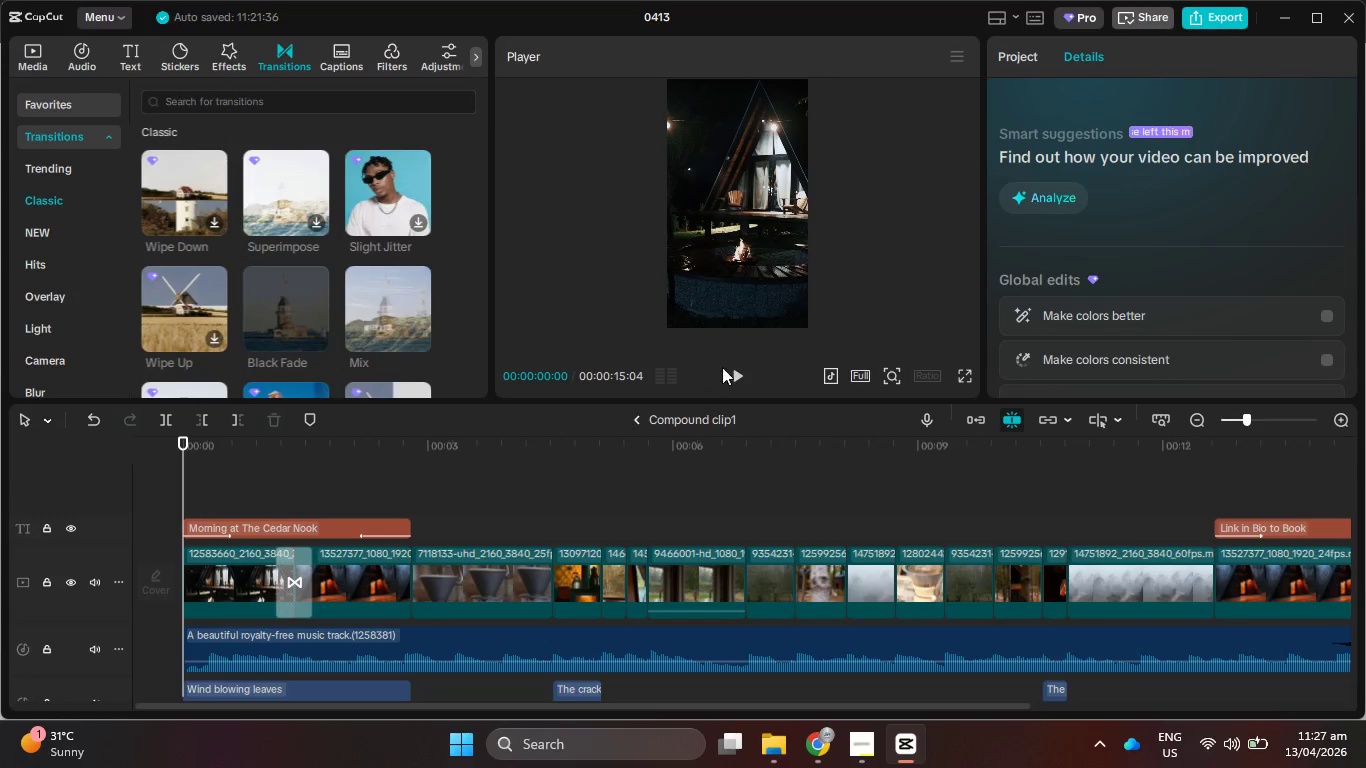 
scroll: coordinate [593, 552], scroll_direction: up, amount: 26.0
 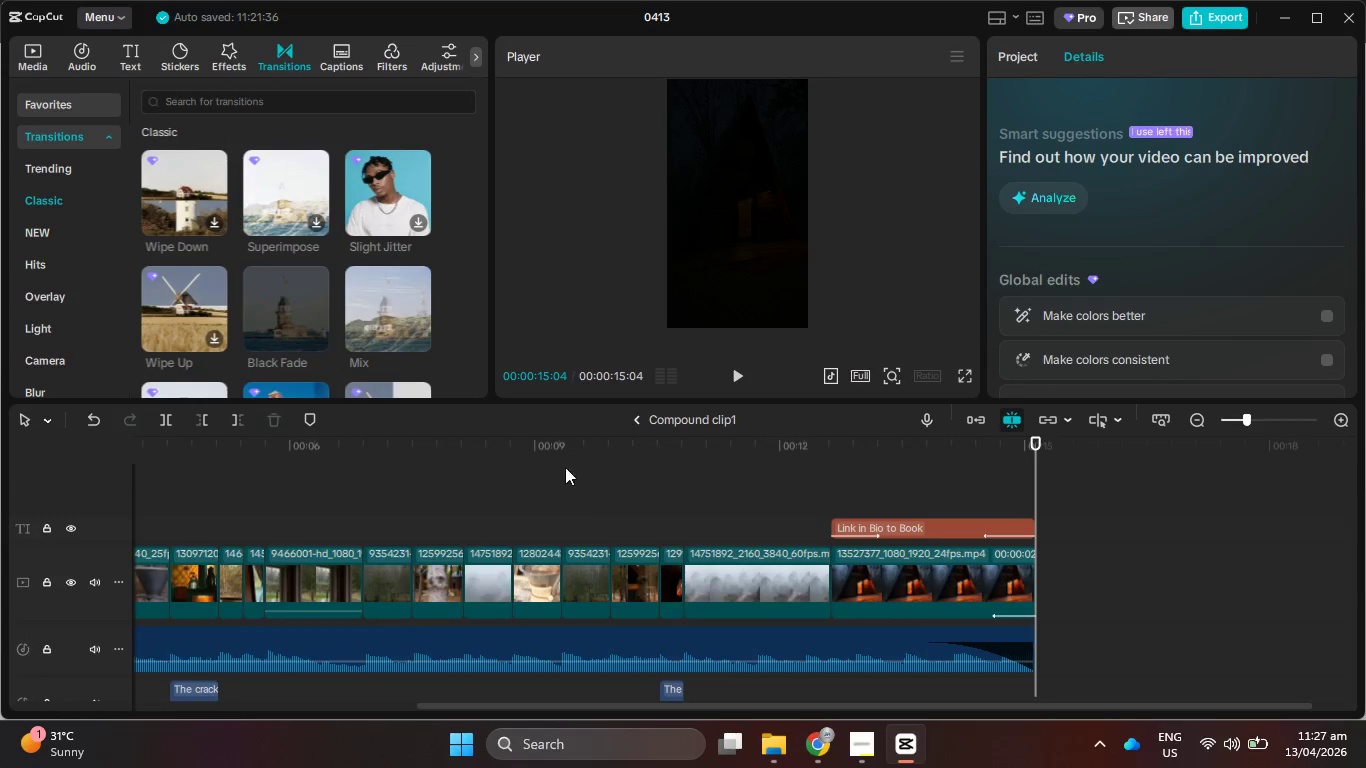 
left_click([746, 366])
 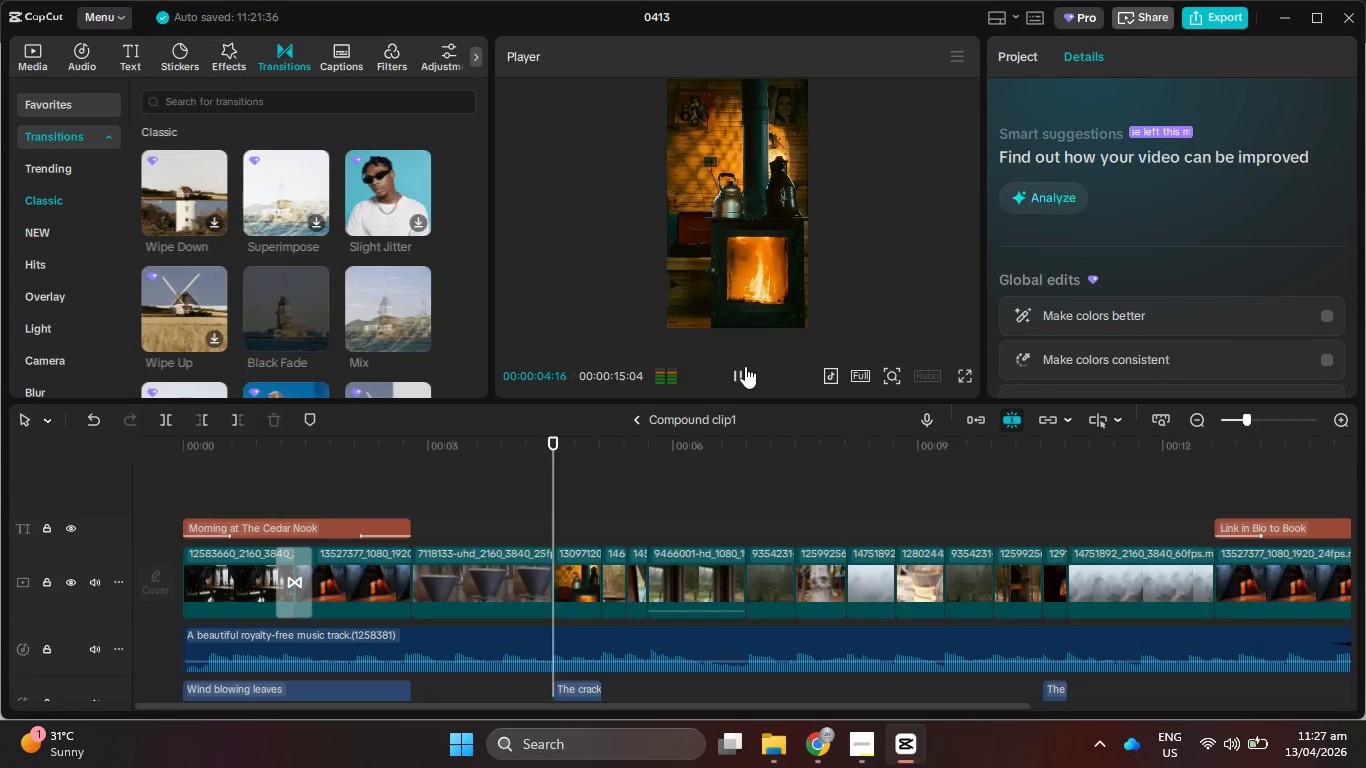 
wait(9.67)
 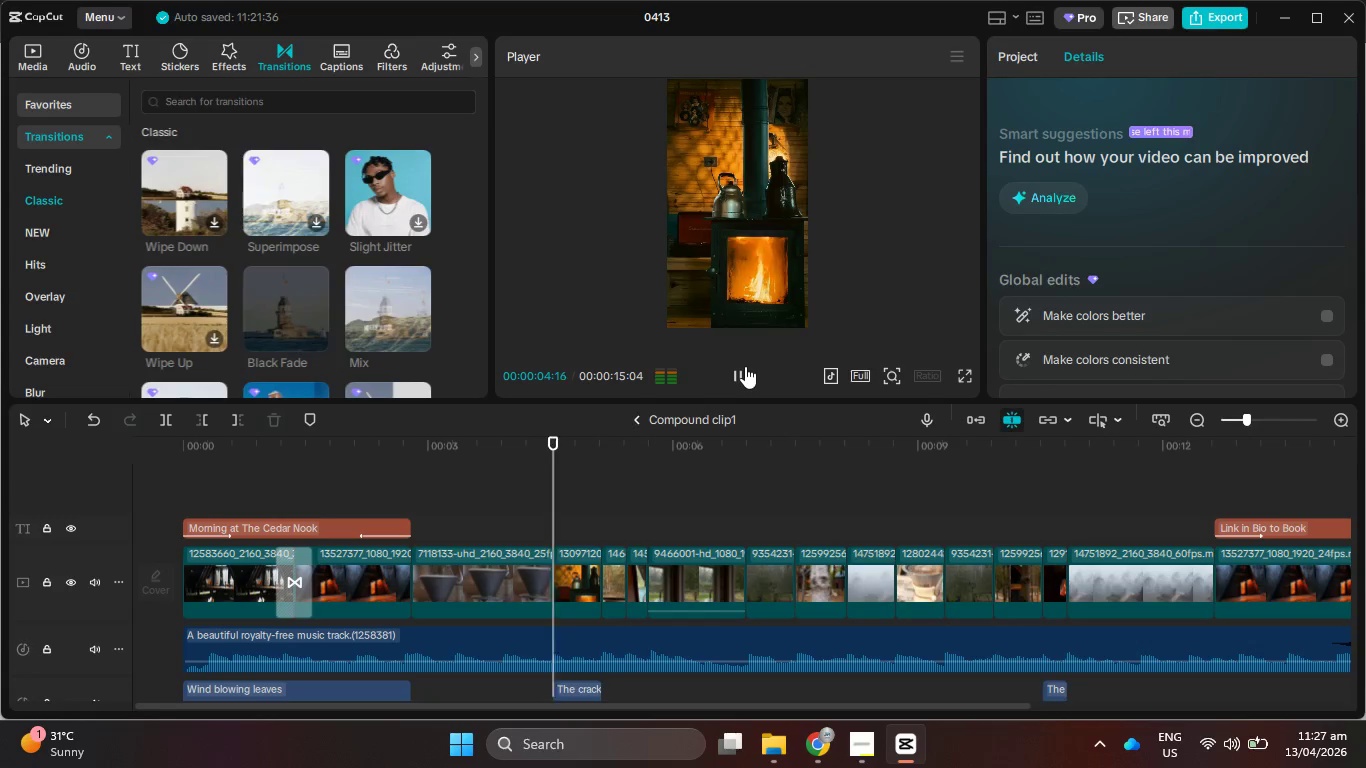 
hold_key(key=ControlLeft, duration=1.51)
scroll: coordinate [932, 496], scroll_direction: down, amount: 5.0
 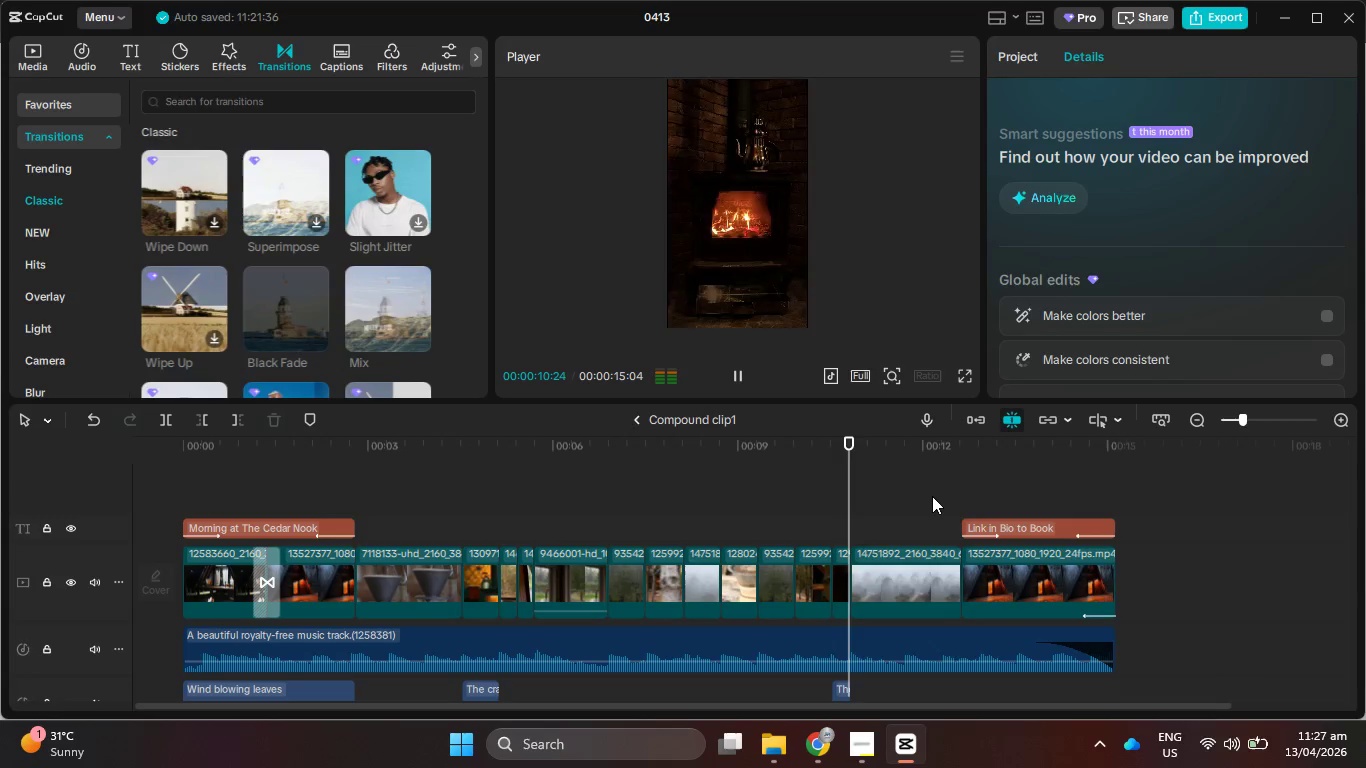 
key(Control+ControlLeft)
 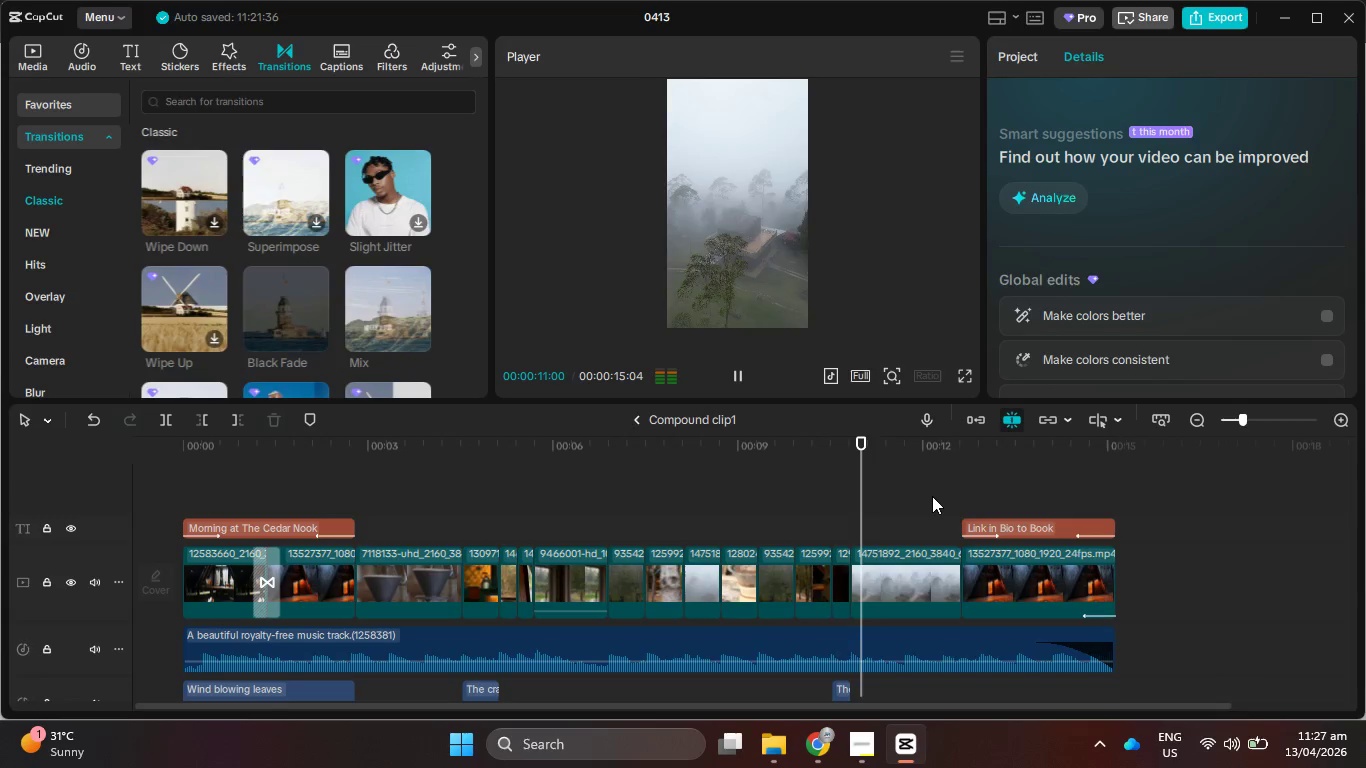 
key(Control+ControlLeft)
 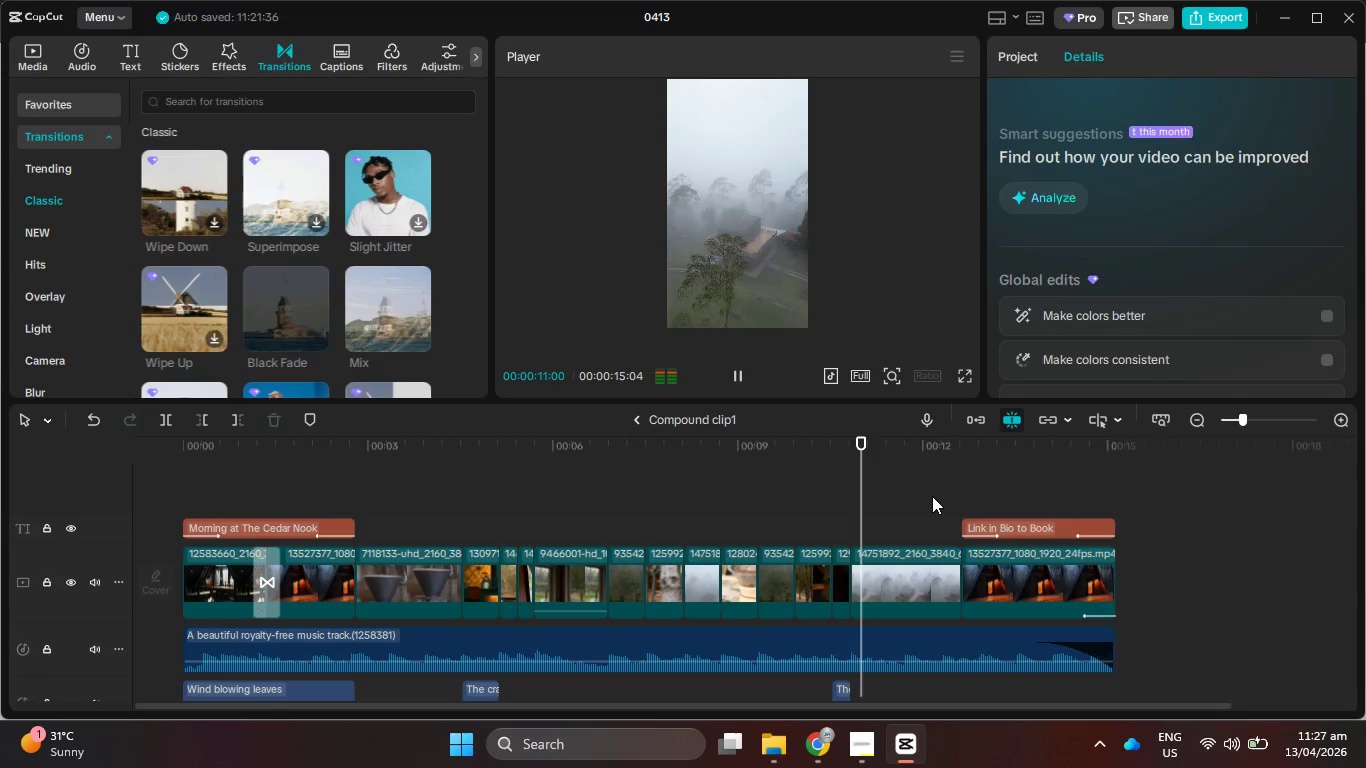 
key(Control+ControlLeft)
 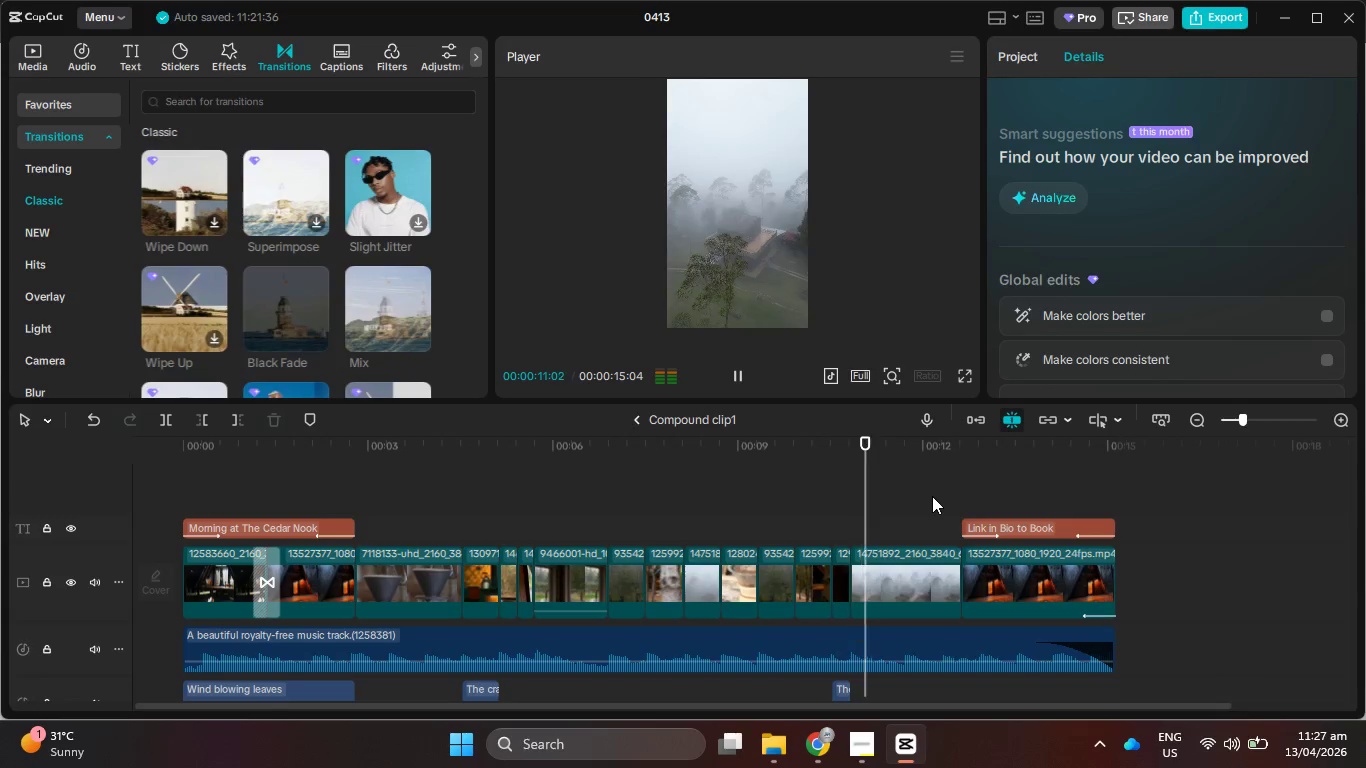 
key(Control+ControlLeft)
 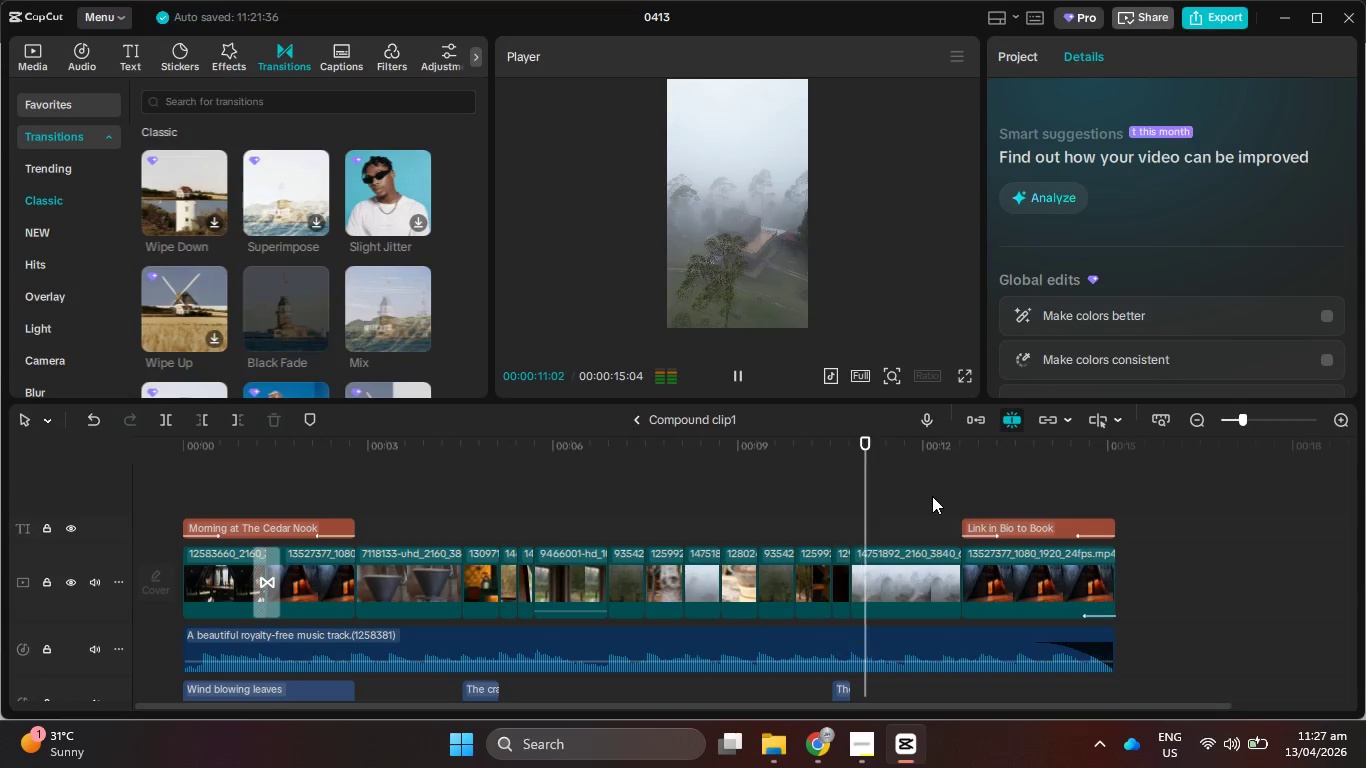 
key(Control+ControlLeft)
 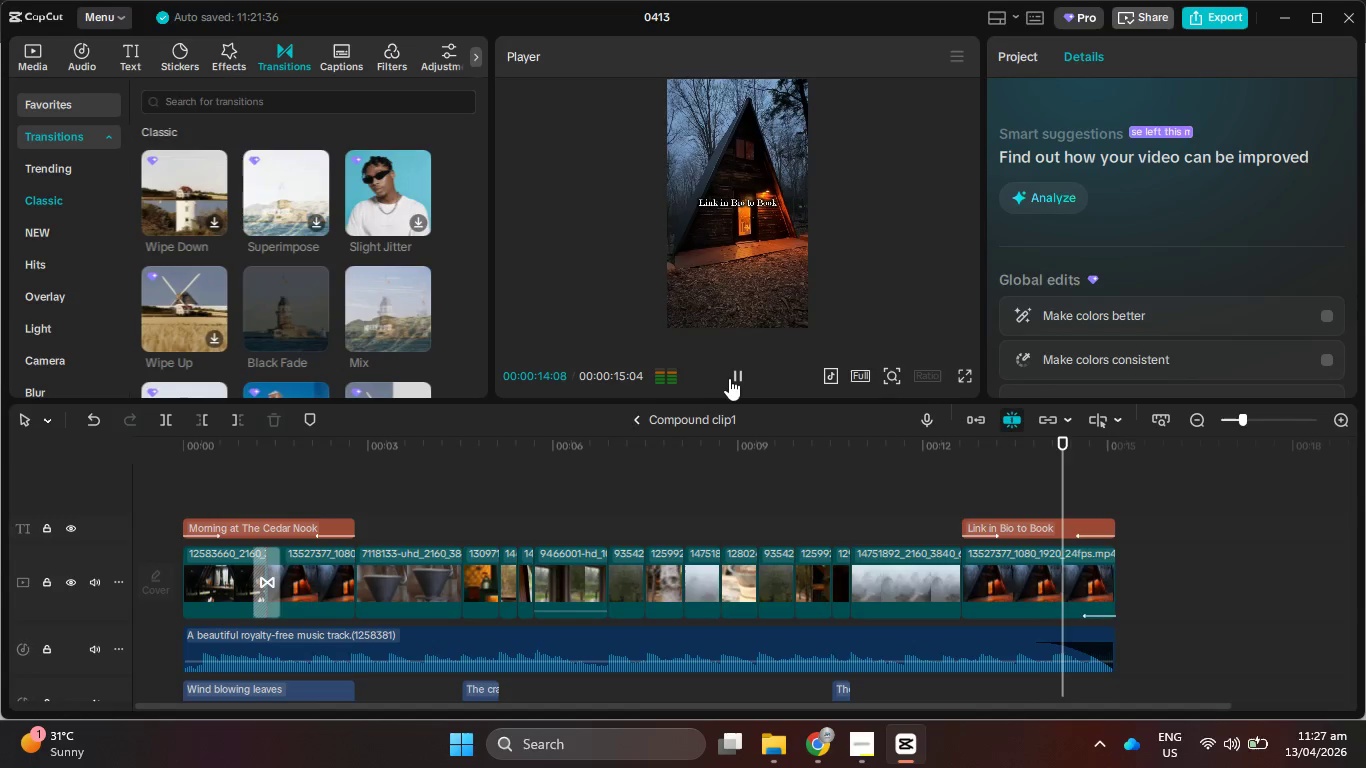 
left_click([739, 374])
 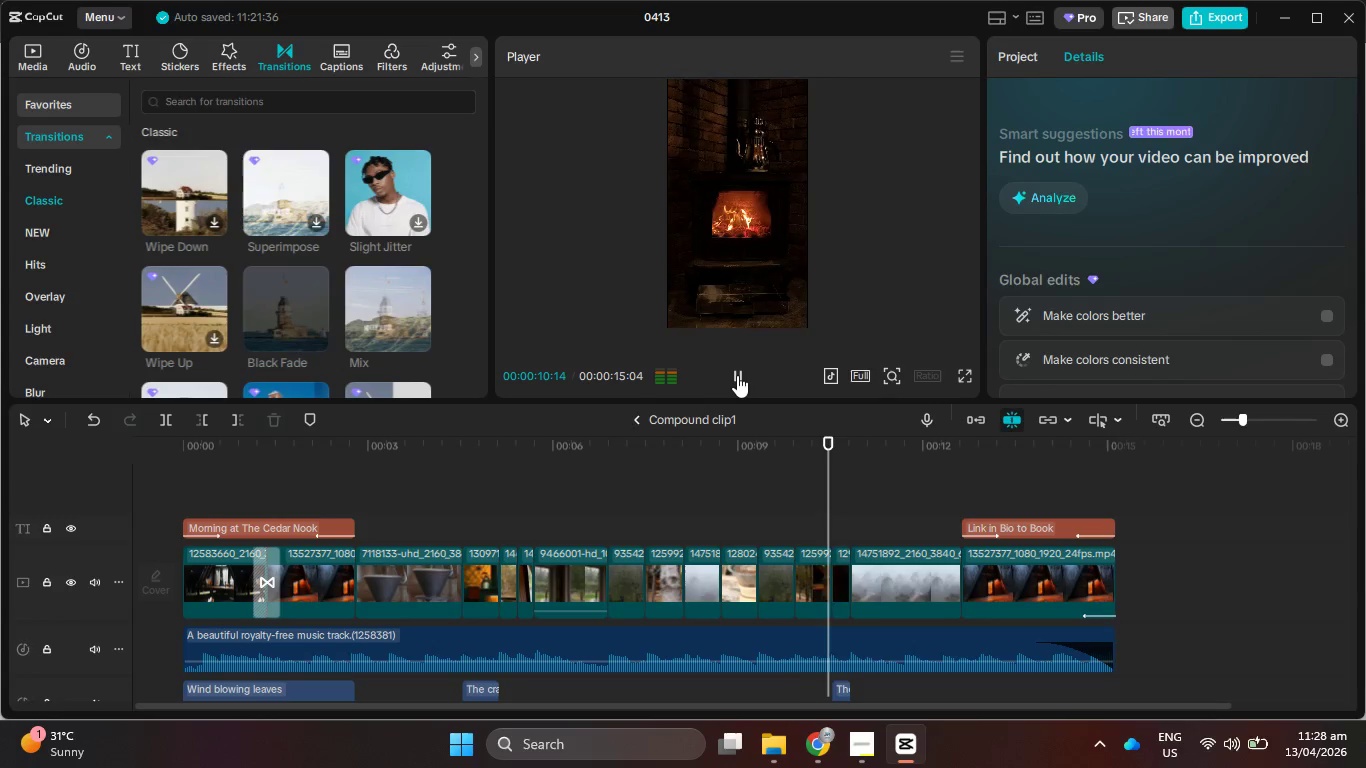 
wait(15.72)
 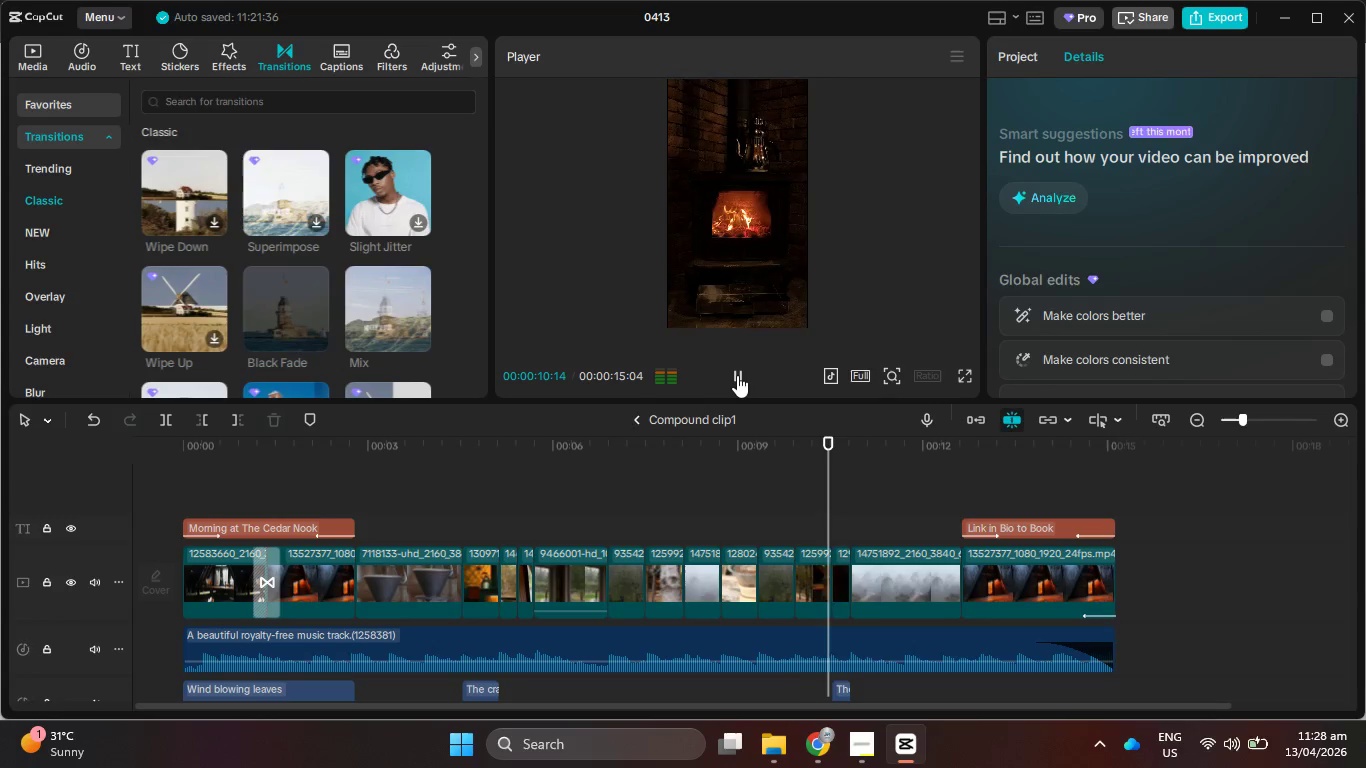 
left_click([737, 375])
 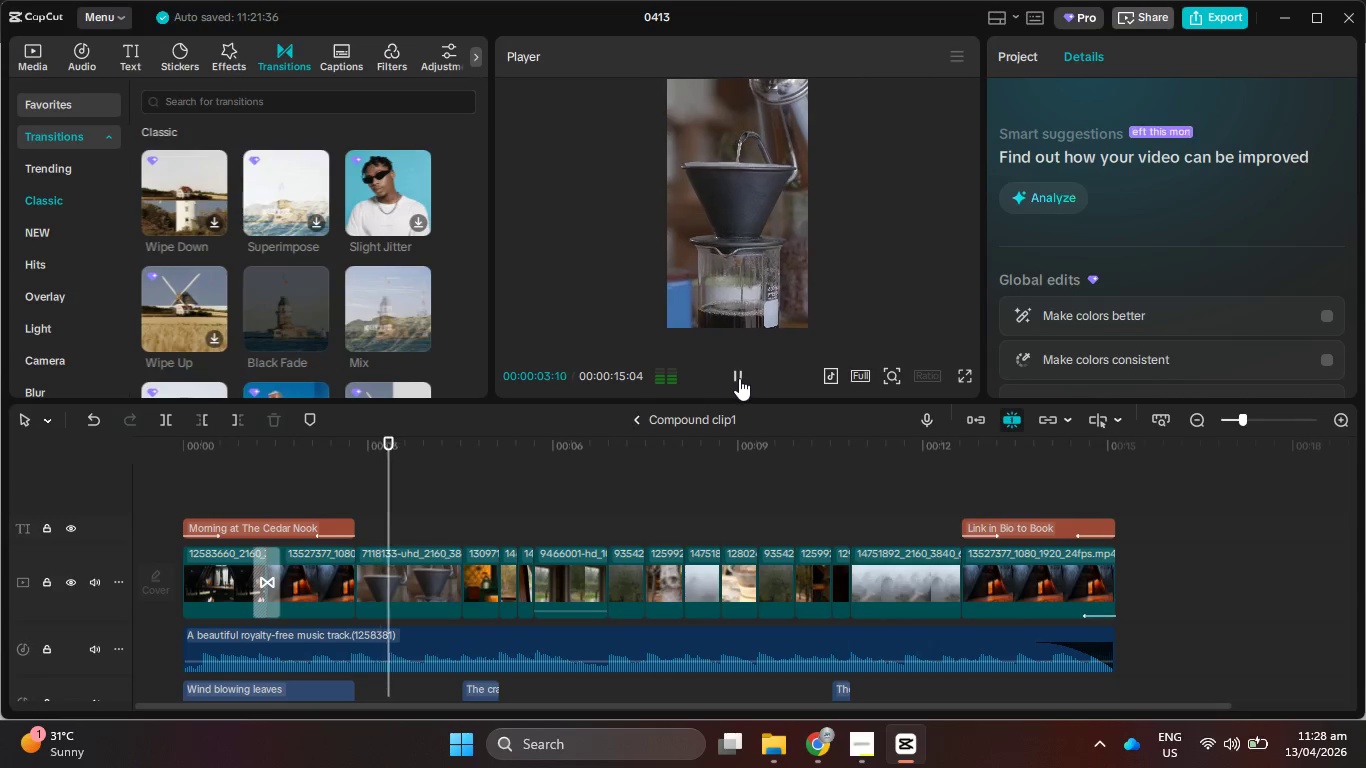 
left_click([872, 742])